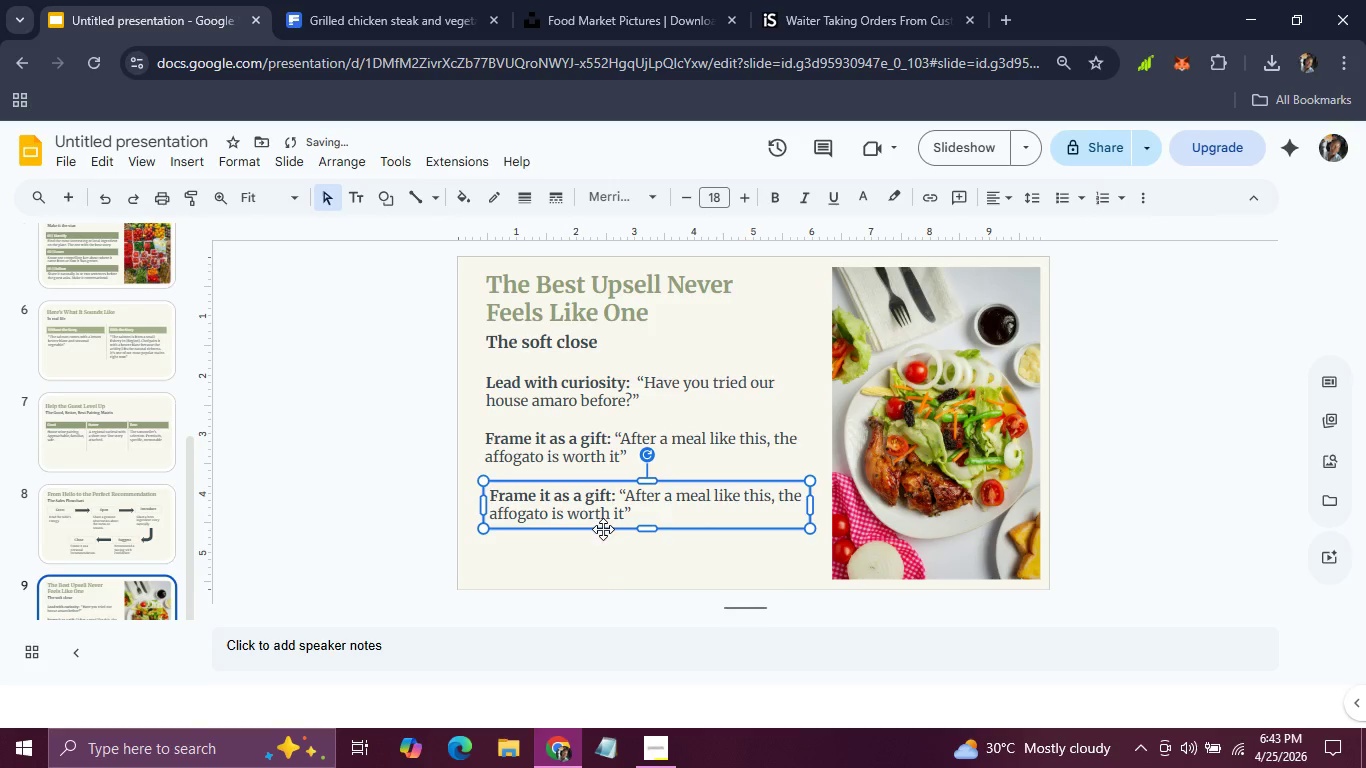 
key(ArrowLeft)
 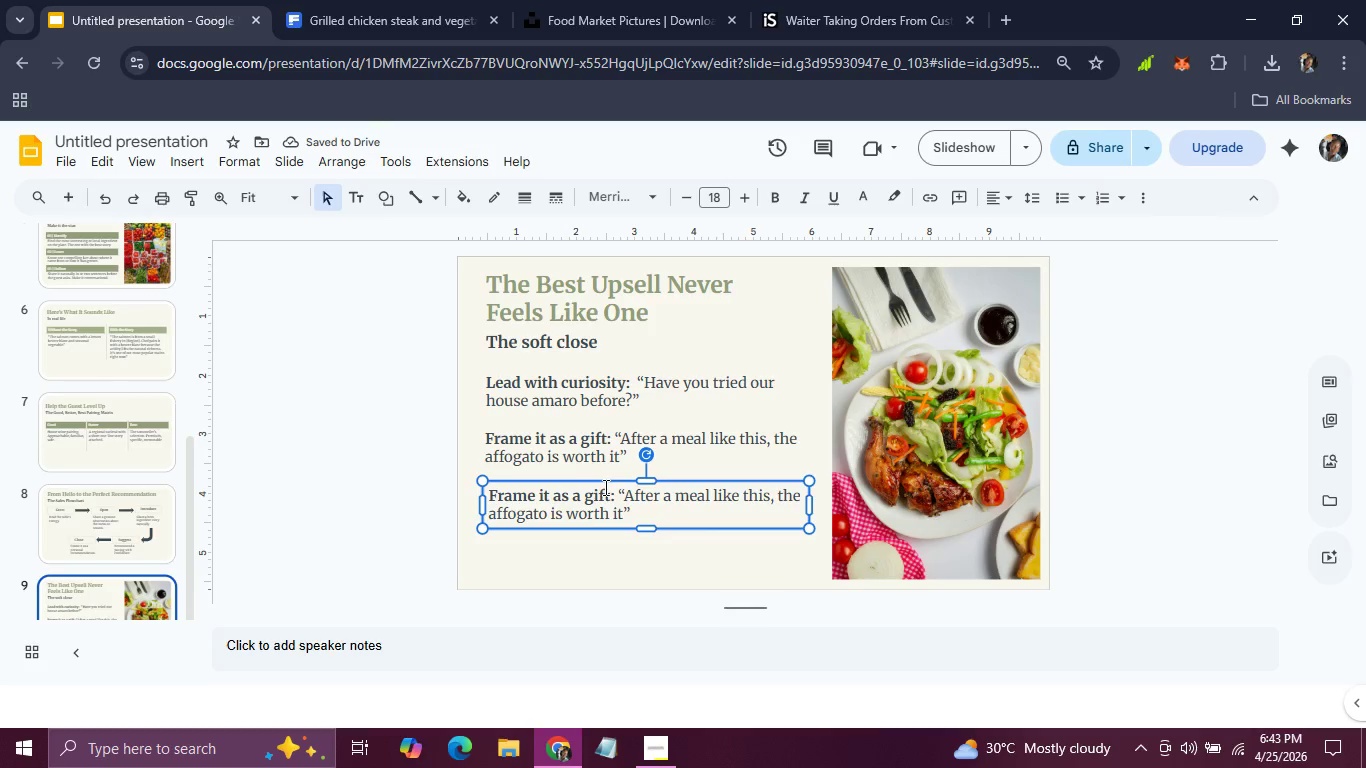 
left_click([611, 496])
 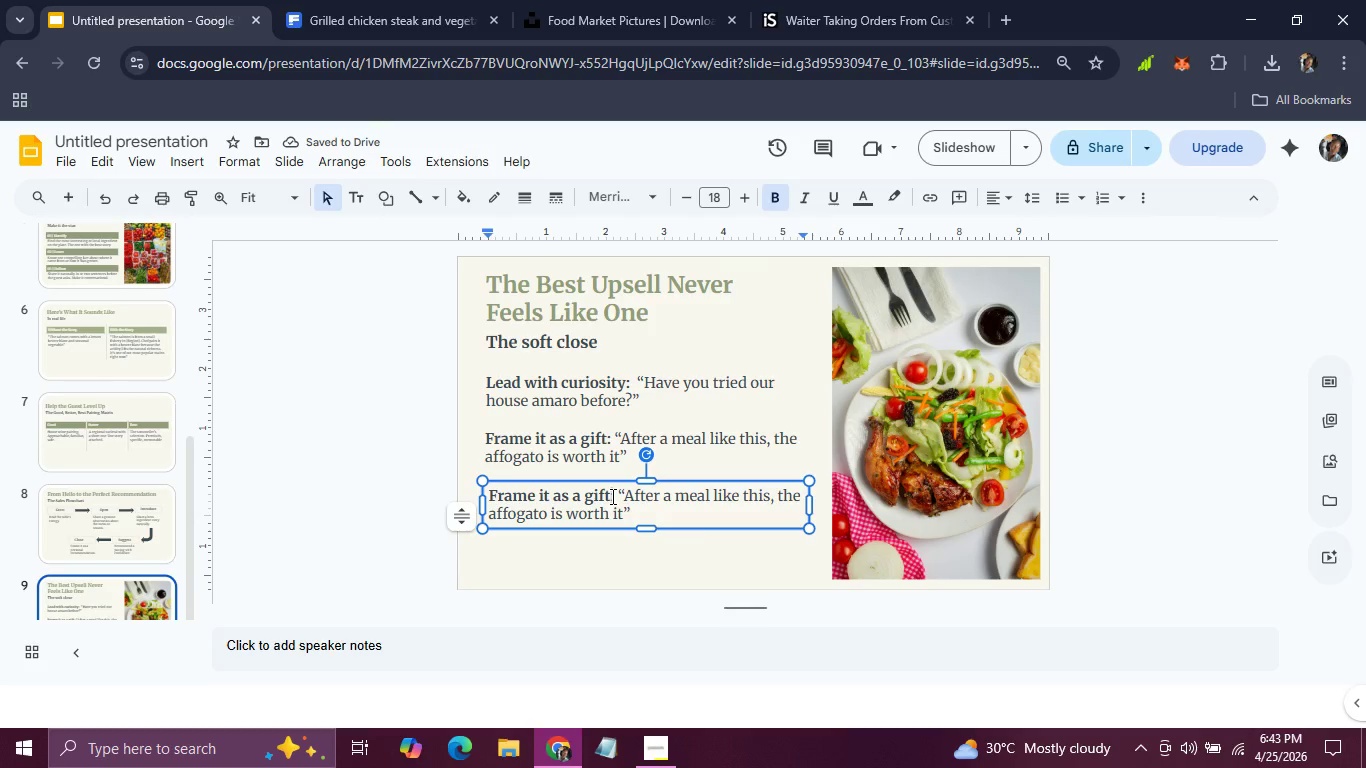 
hold_key(key=Backspace, duration=1.41)
 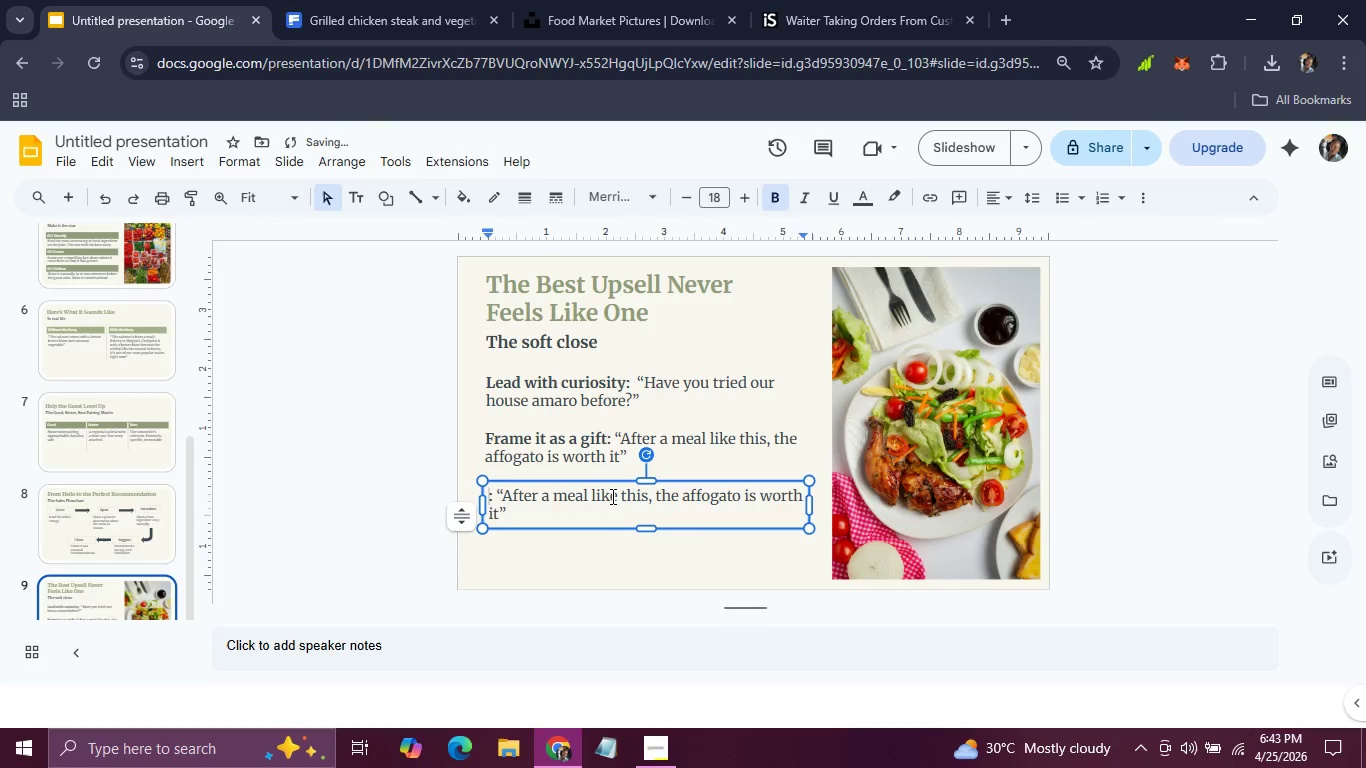 
type(Make it communal)
 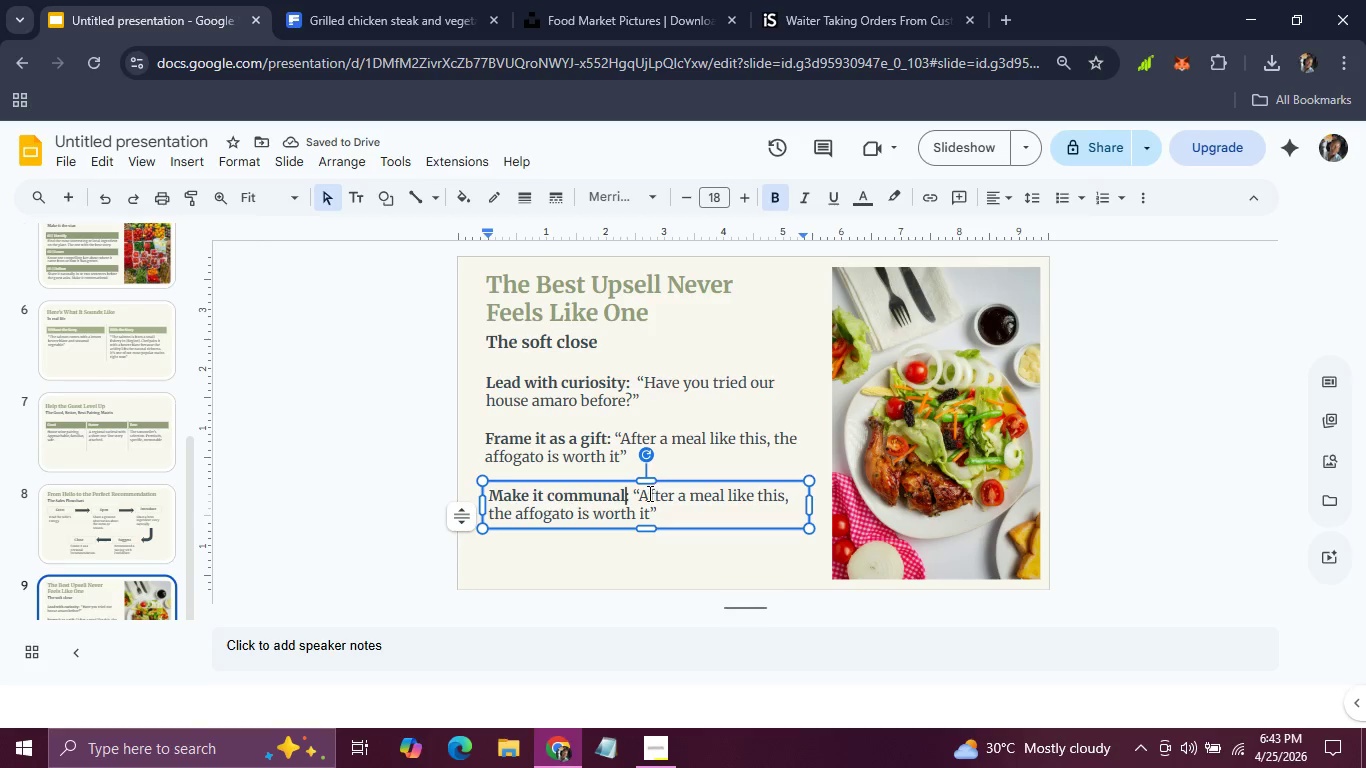 
left_click_drag(start_coordinate=[640, 496], to_coordinate=[647, 510])
 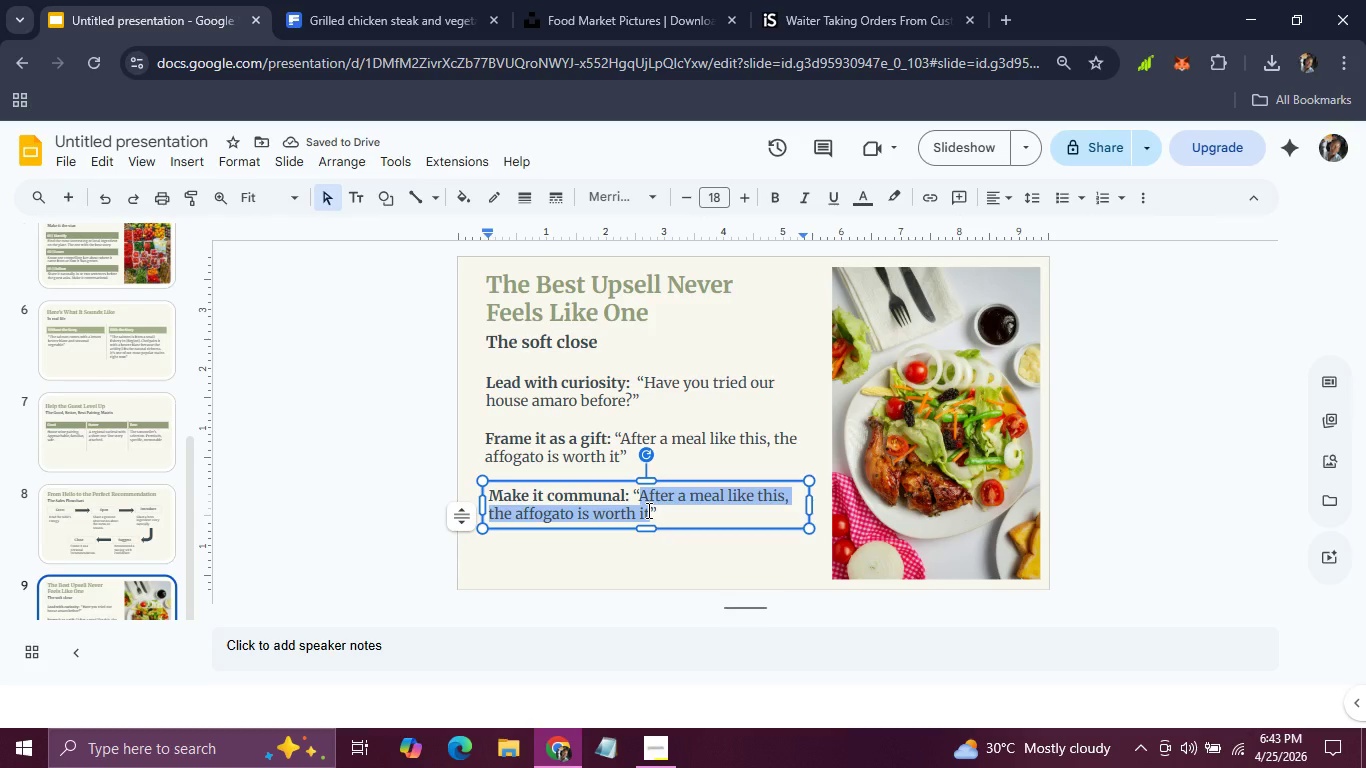 
type(A lot of tables sg)
key(Backspace)
type(hare the ches)
key(Backspace)
type(ese board to finish. )
 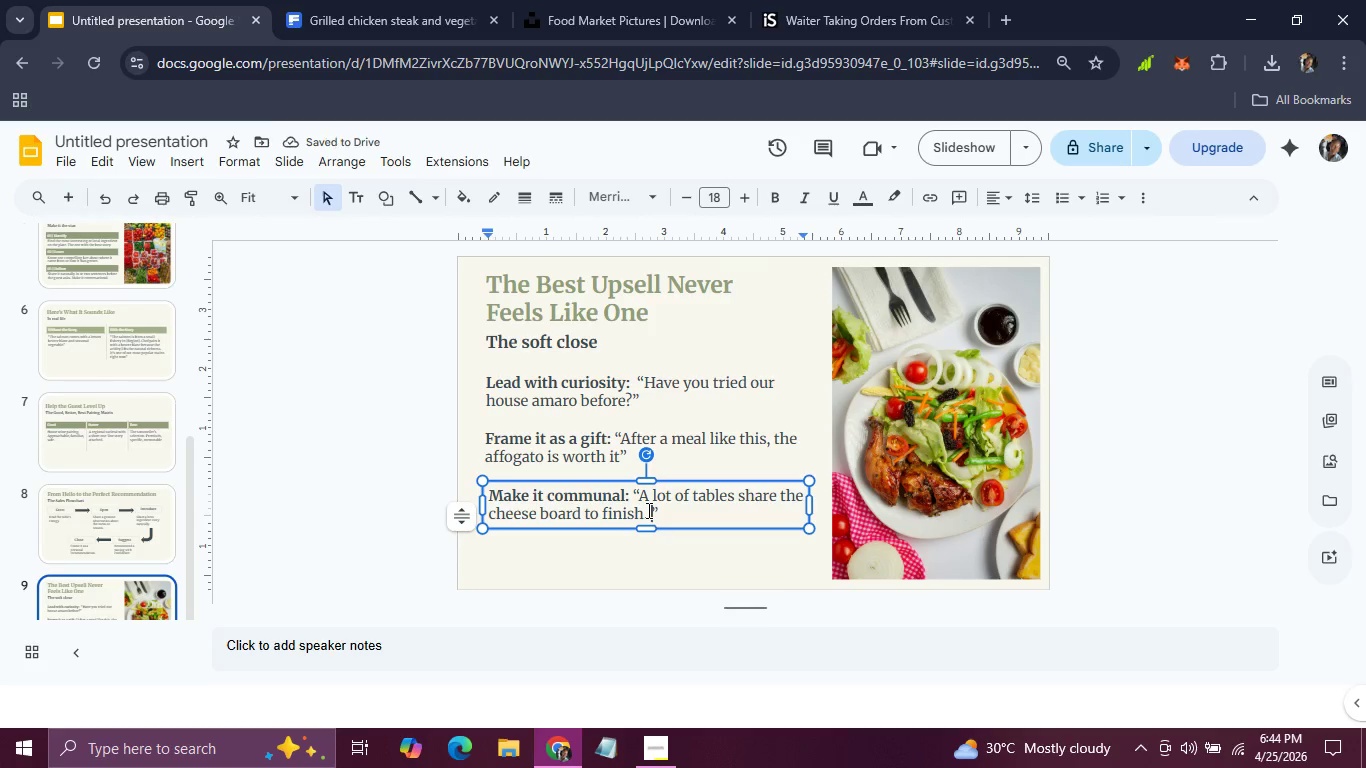 
type(It pairs beautifully )
 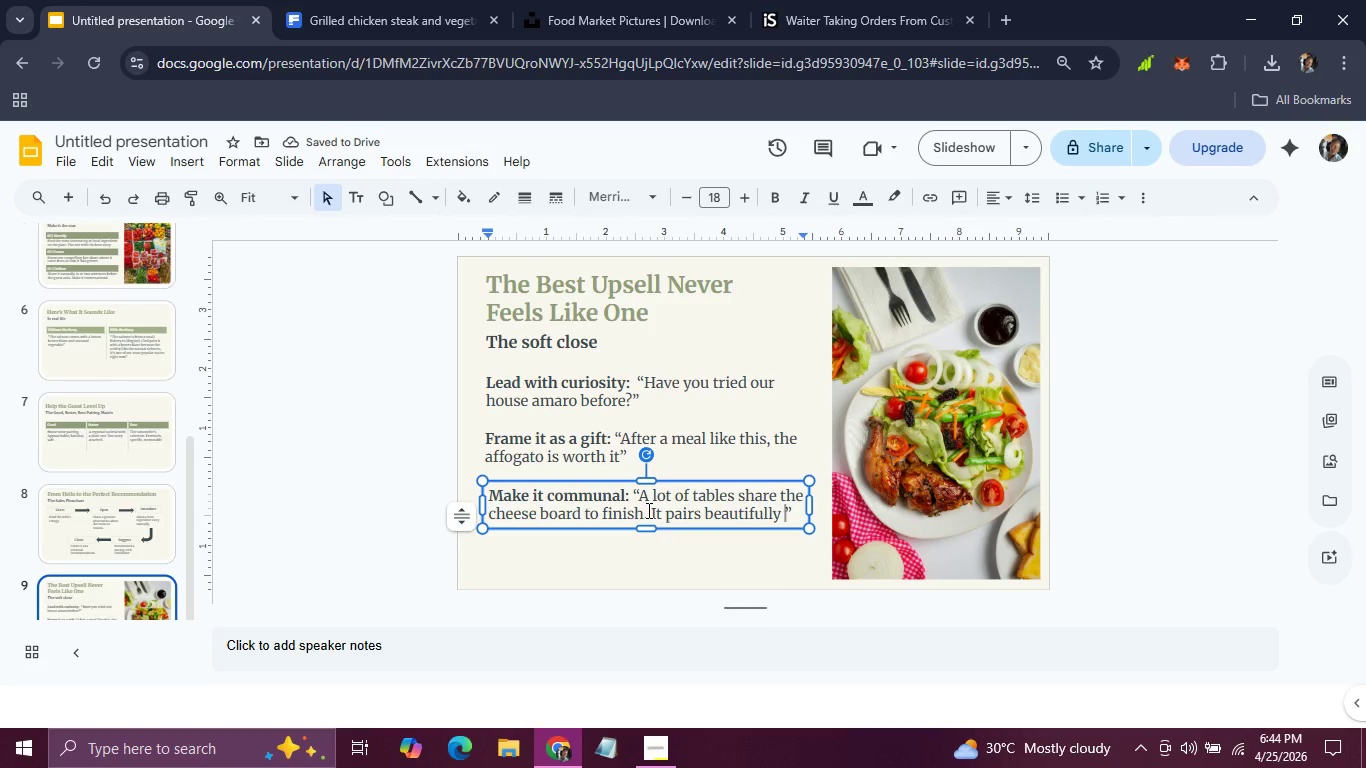 
type(with the port)
 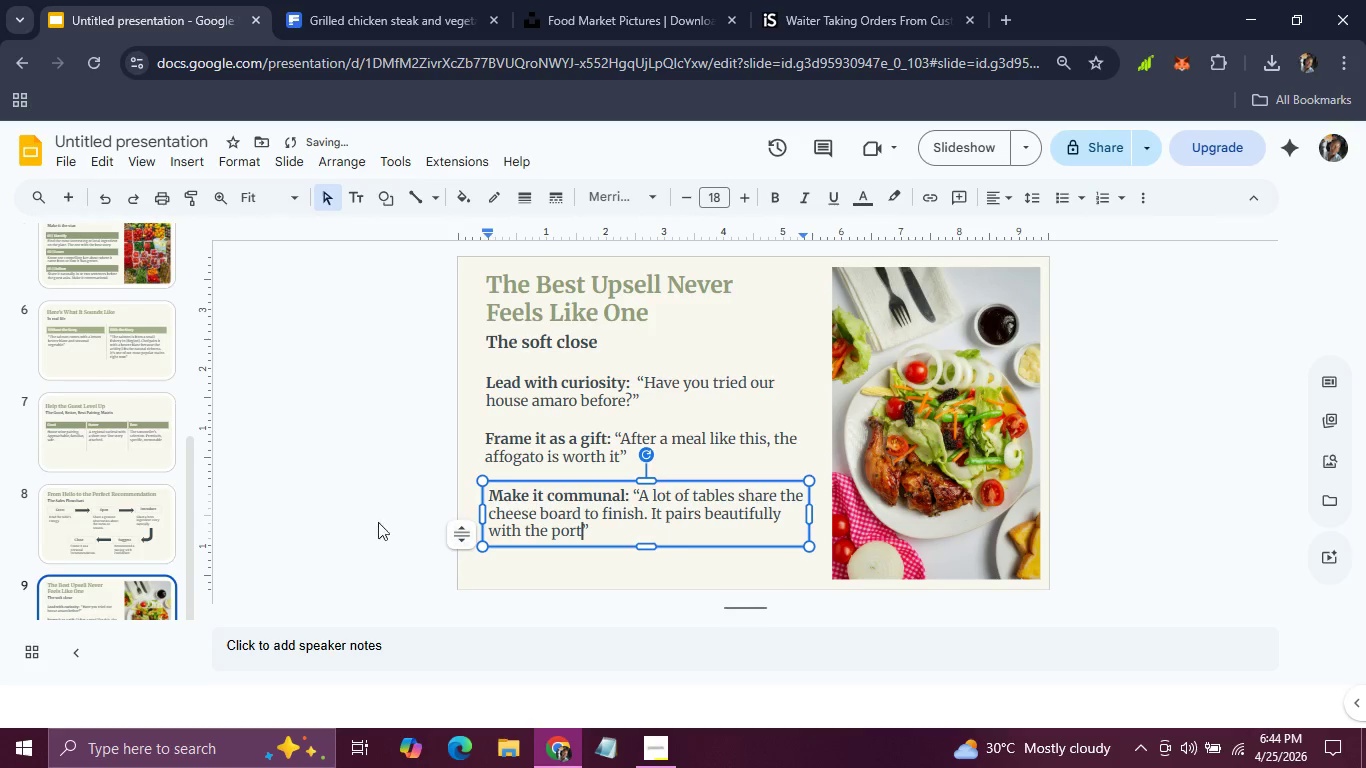 
left_click([355, 512])
 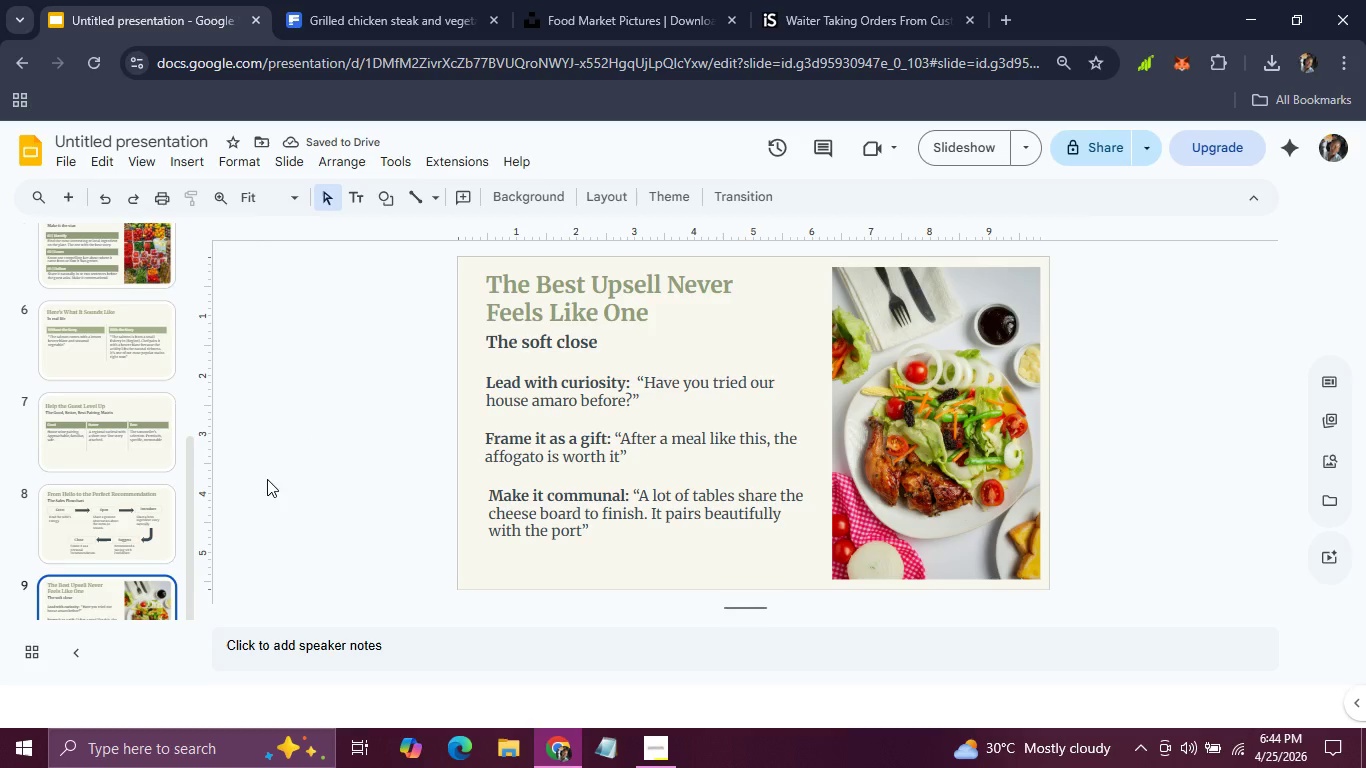 
scroll: coordinate [100, 533], scroll_direction: down, amount: 4.0
 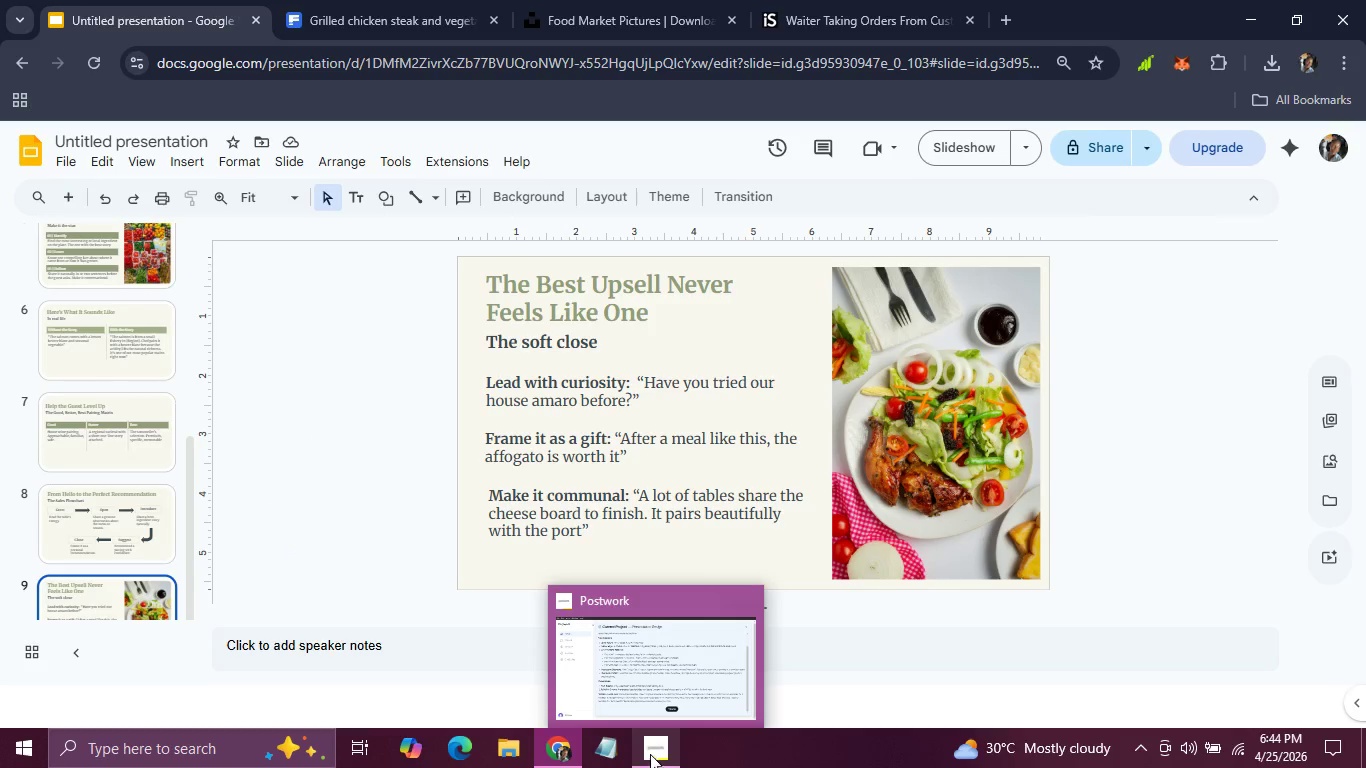 
left_click([657, 655])